 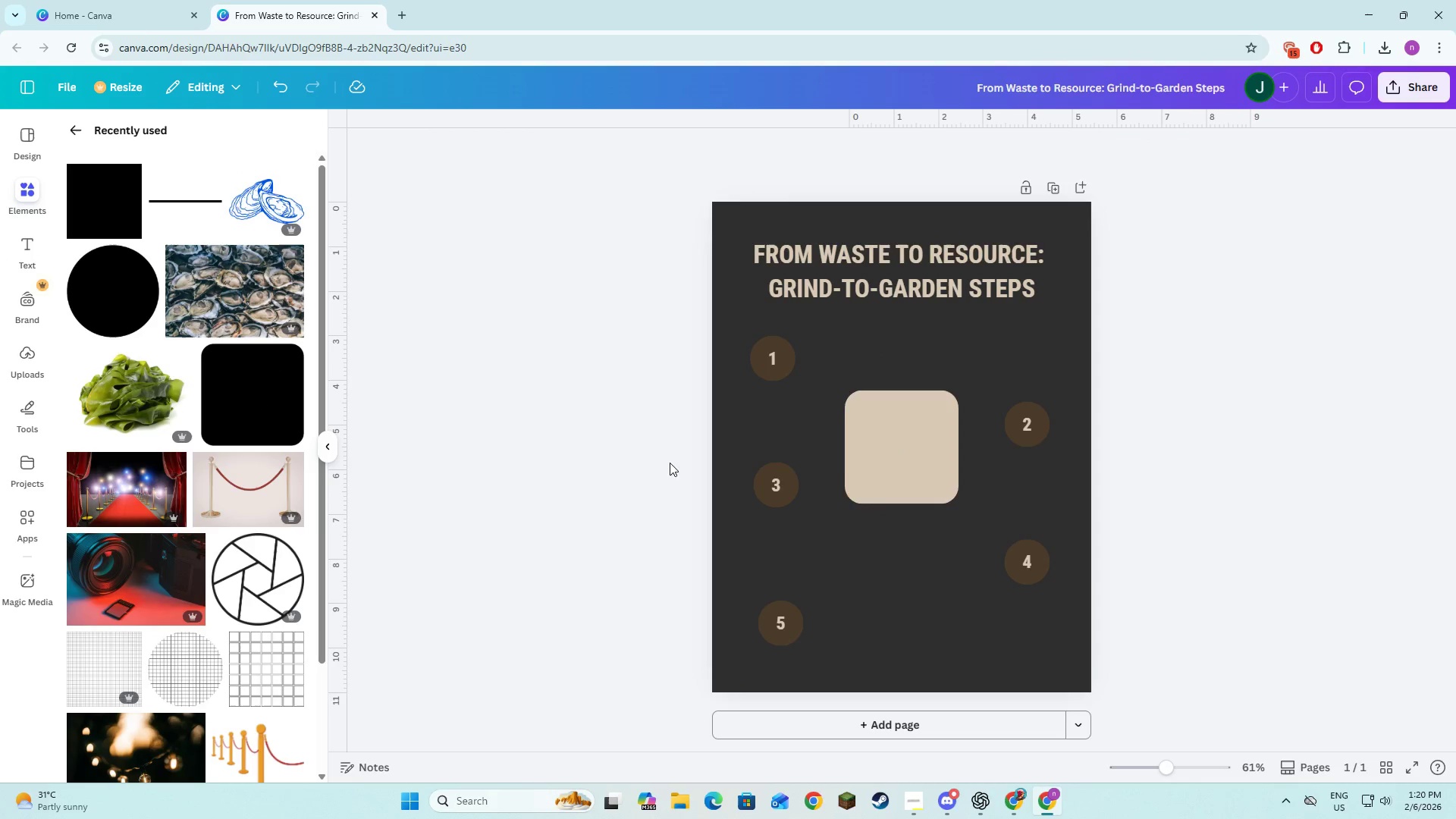 
left_click_drag(start_coordinate=[906, 478], to_coordinate=[851, 422])
 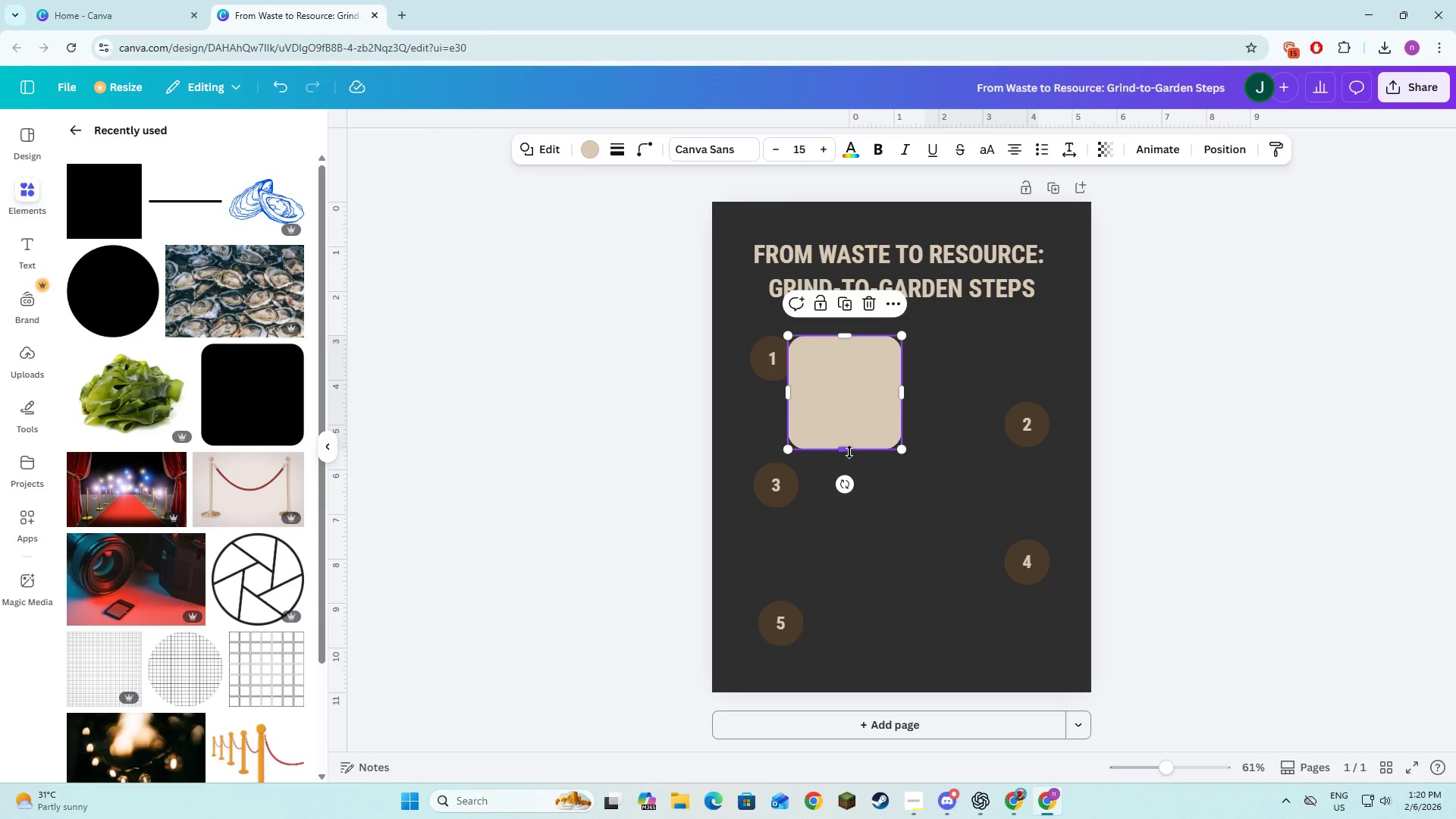 
left_click_drag(start_coordinate=[849, 451], to_coordinate=[842, 396])
 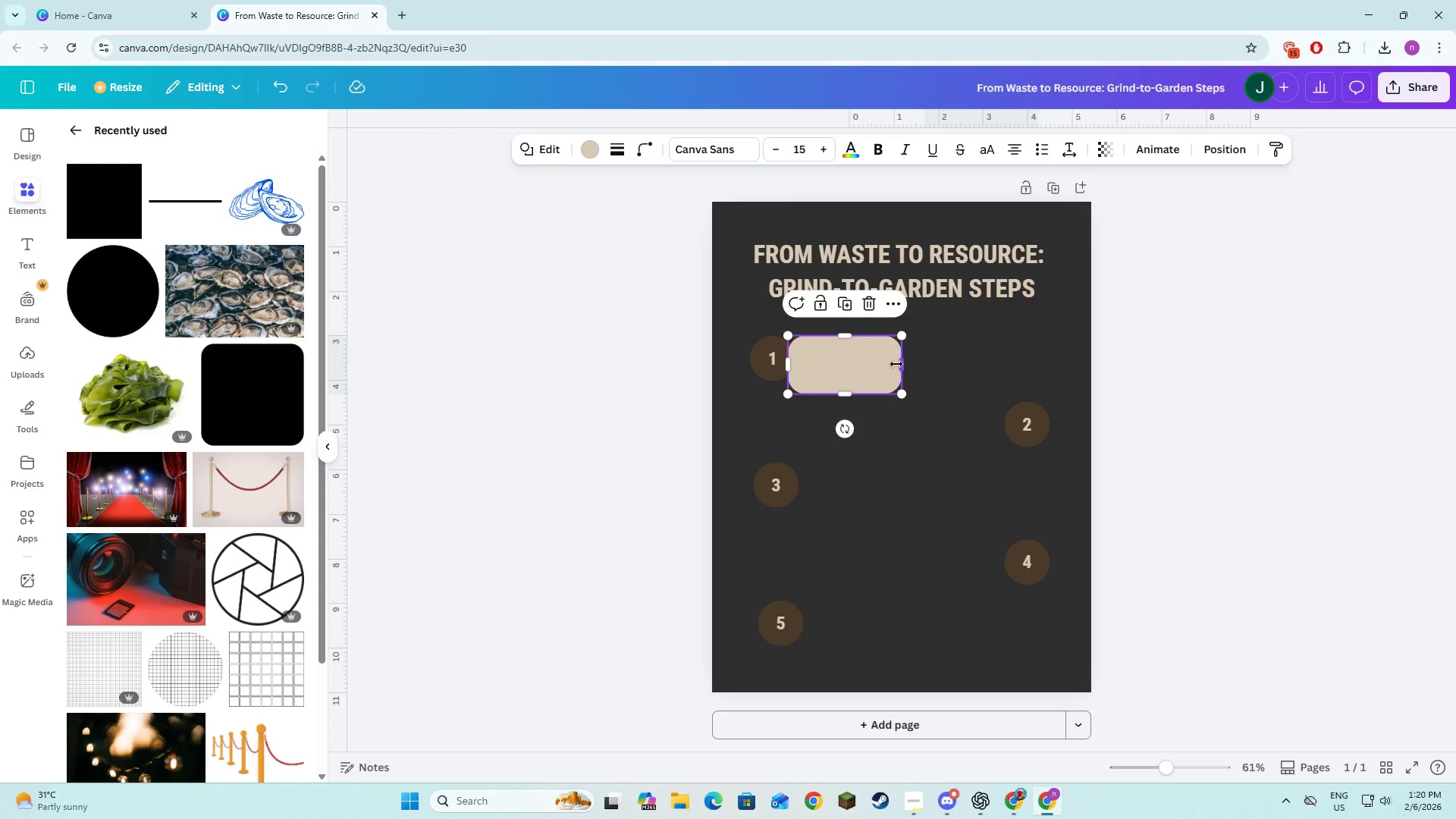 
left_click_drag(start_coordinate=[897, 362], to_coordinate=[1040, 367])
 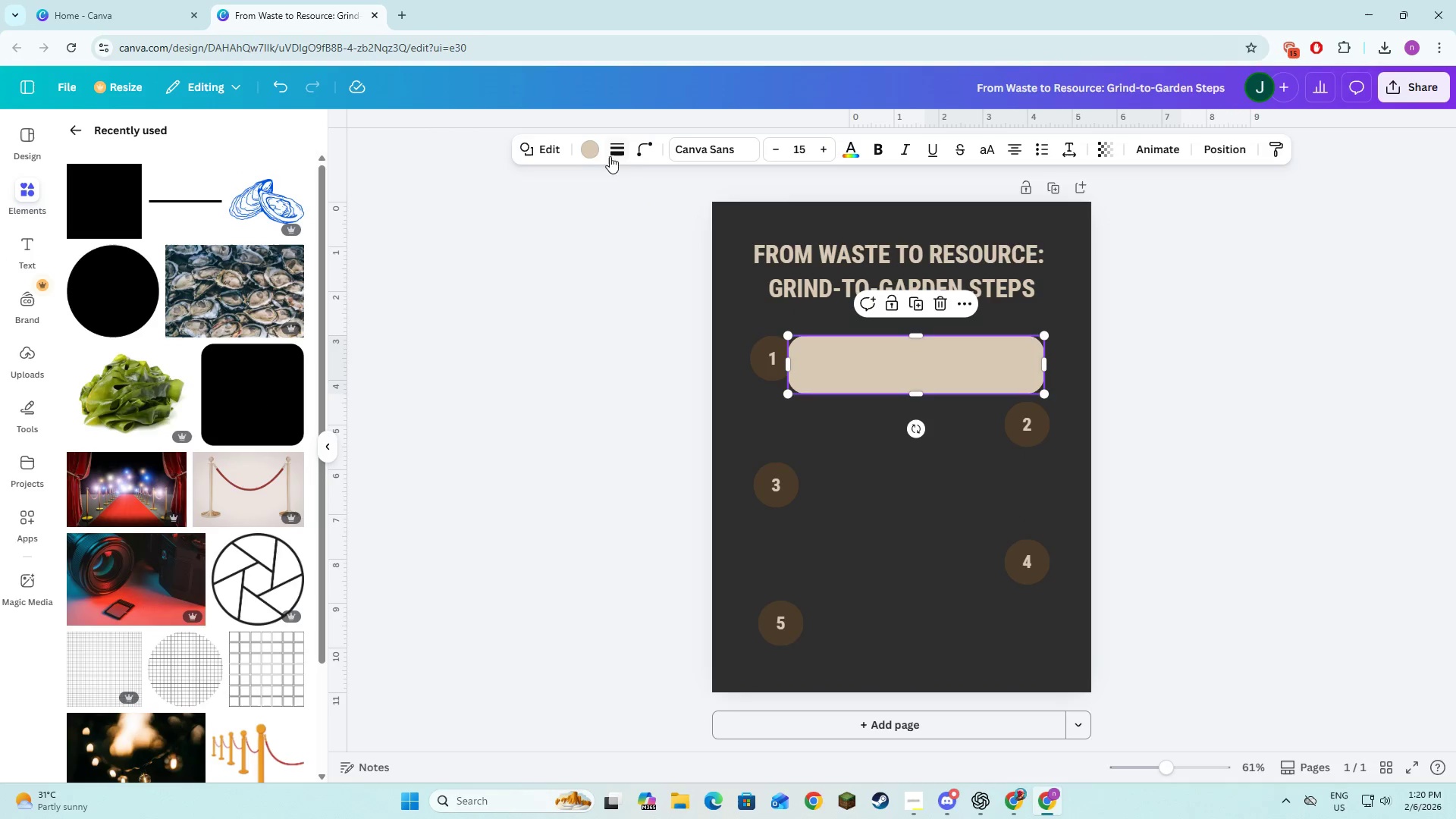 
left_click([633, 151])
 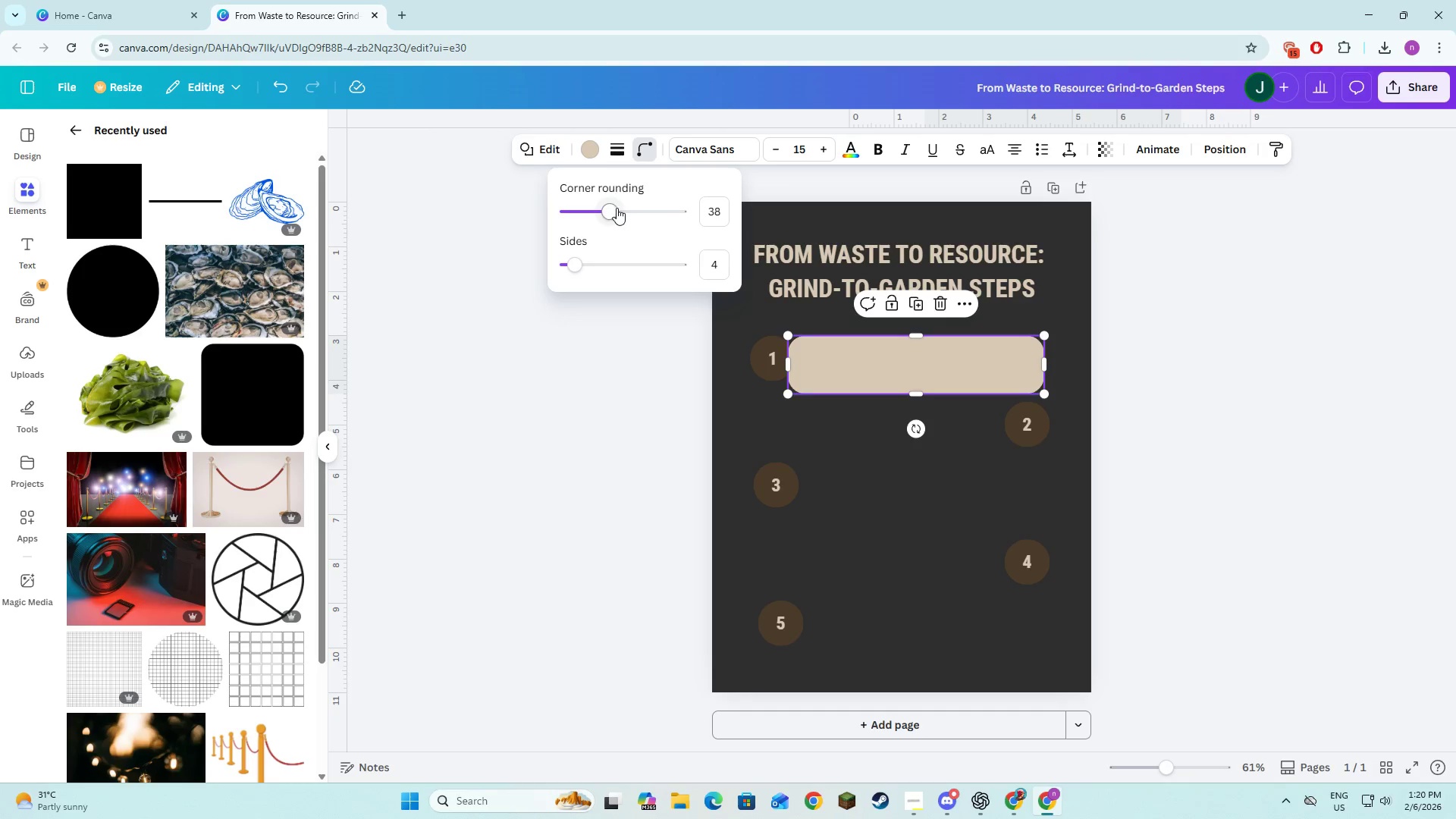 
left_click_drag(start_coordinate=[611, 209], to_coordinate=[678, 224])
 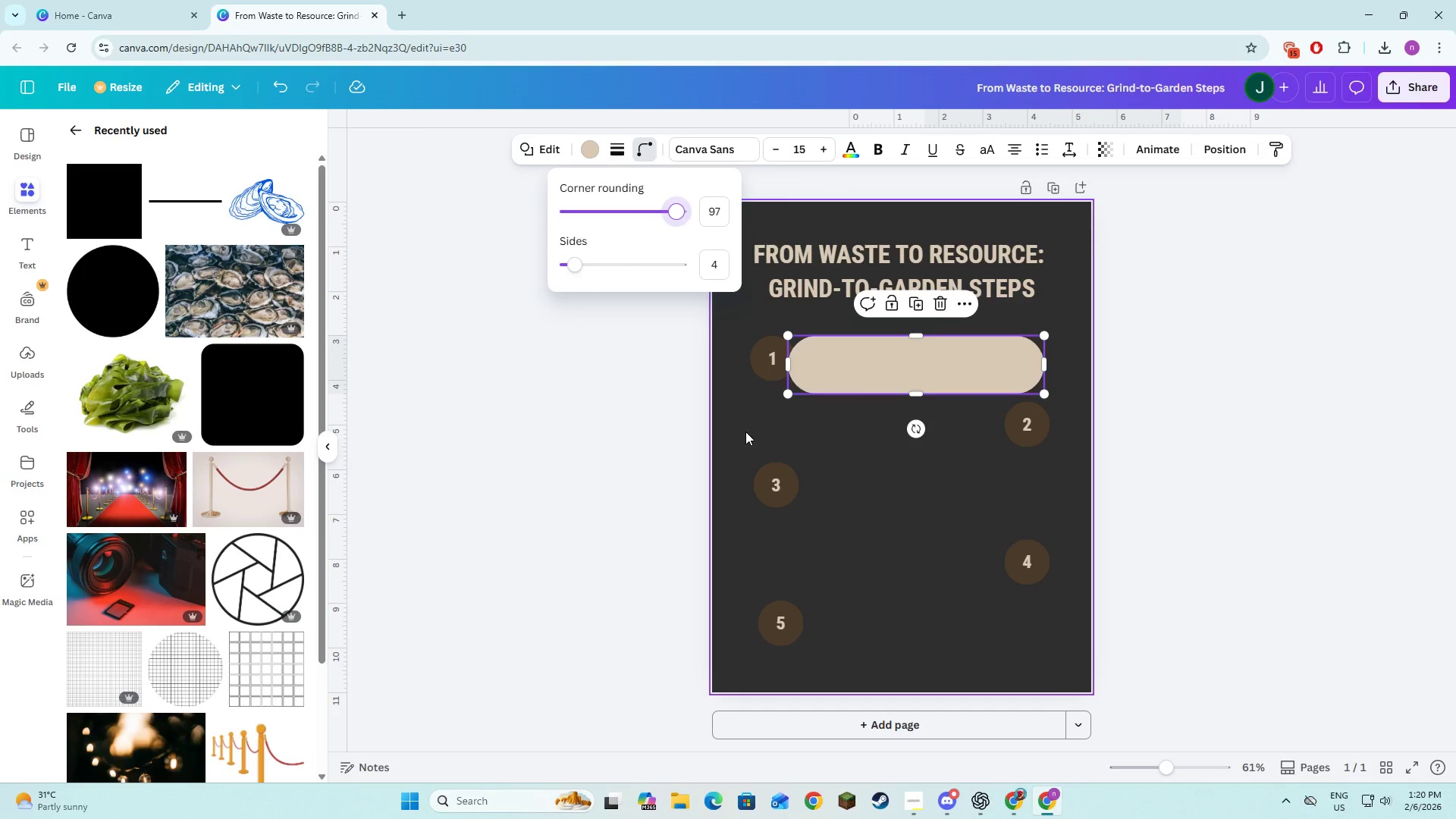 
left_click([745, 431])
 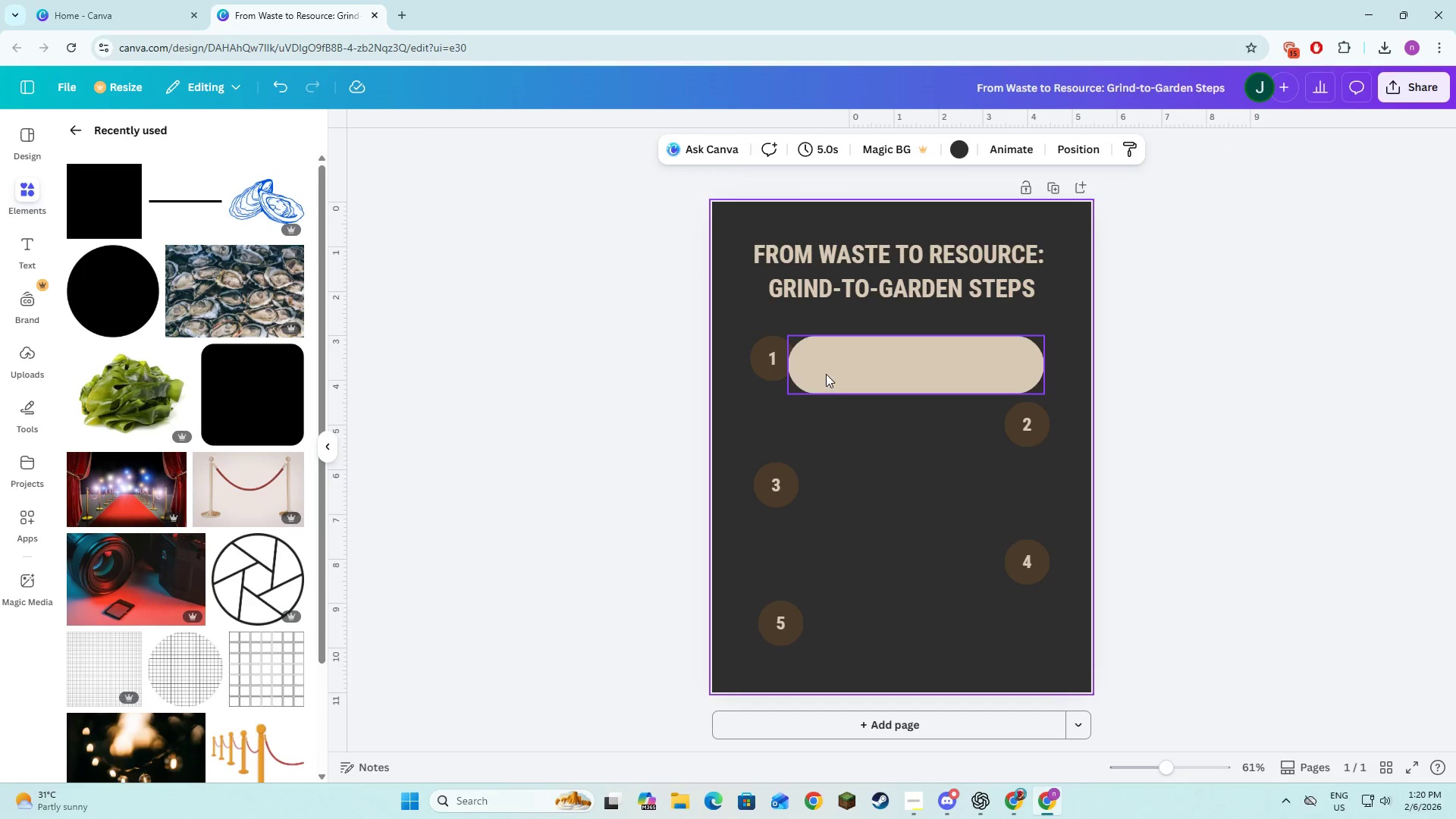 
left_click_drag(start_coordinate=[827, 372], to_coordinate=[790, 367])
 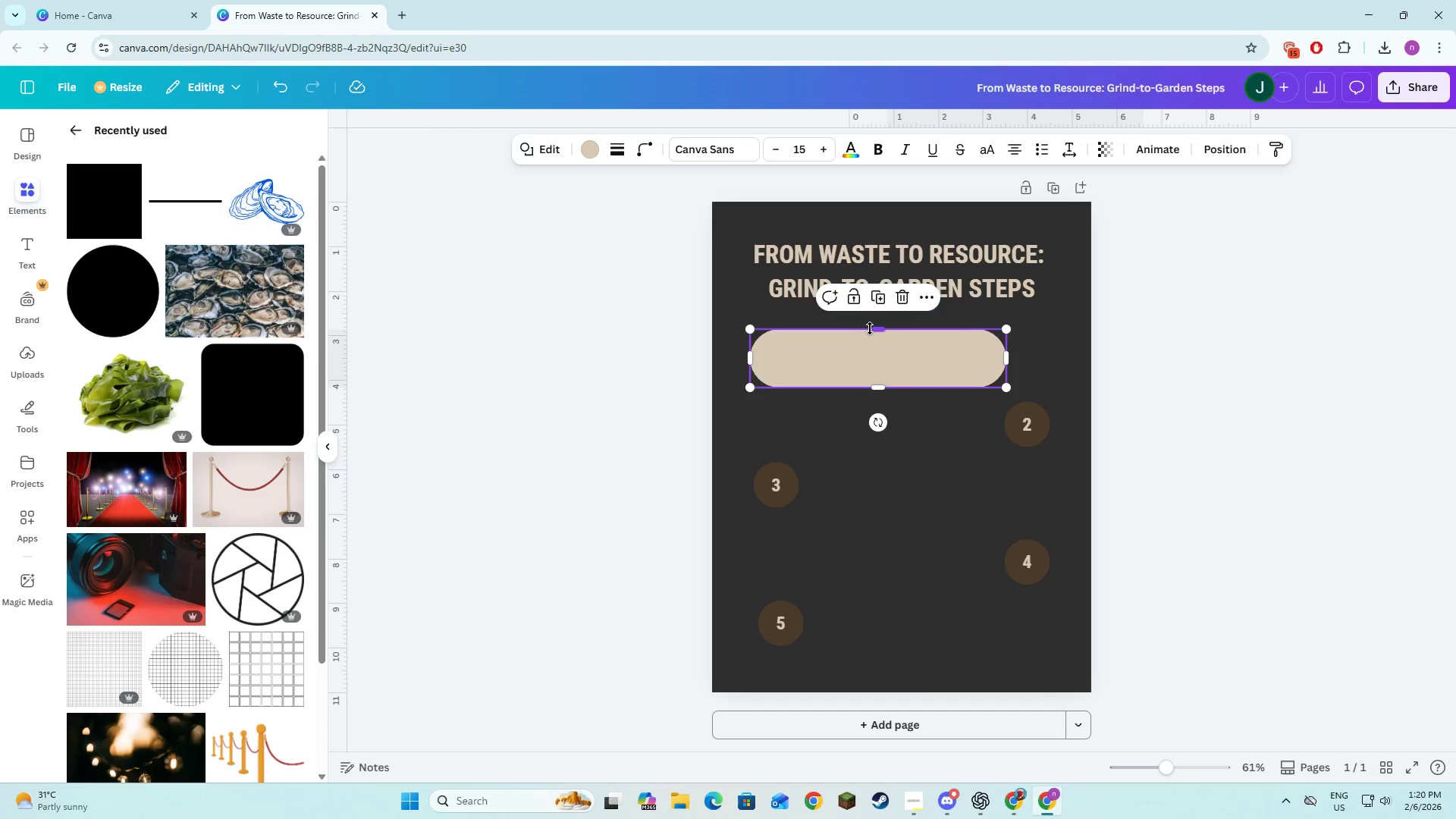 
left_click_drag(start_coordinate=[871, 330], to_coordinate=[873, 337])
 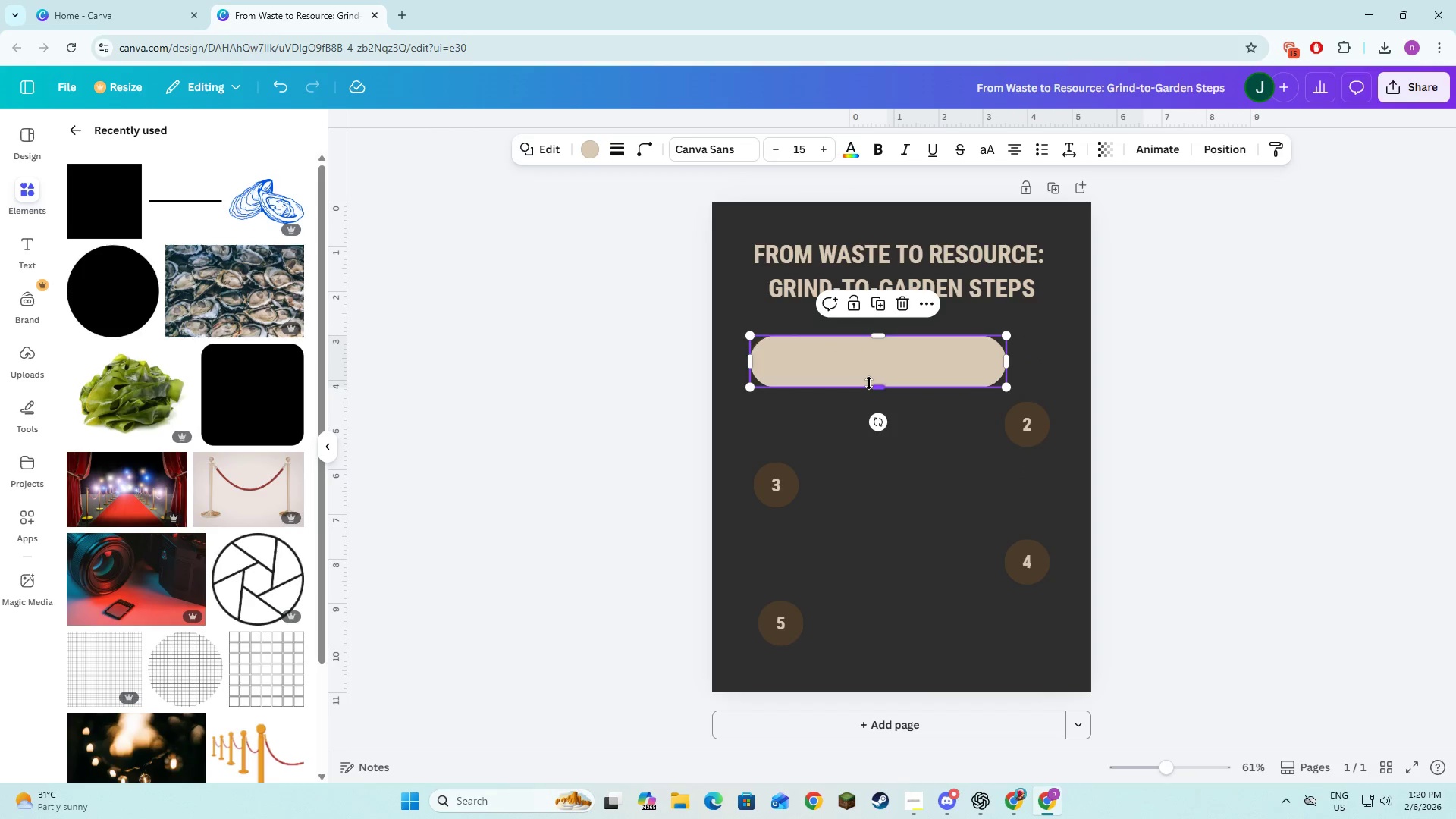 
left_click_drag(start_coordinate=[869, 383], to_coordinate=[873, 377])
 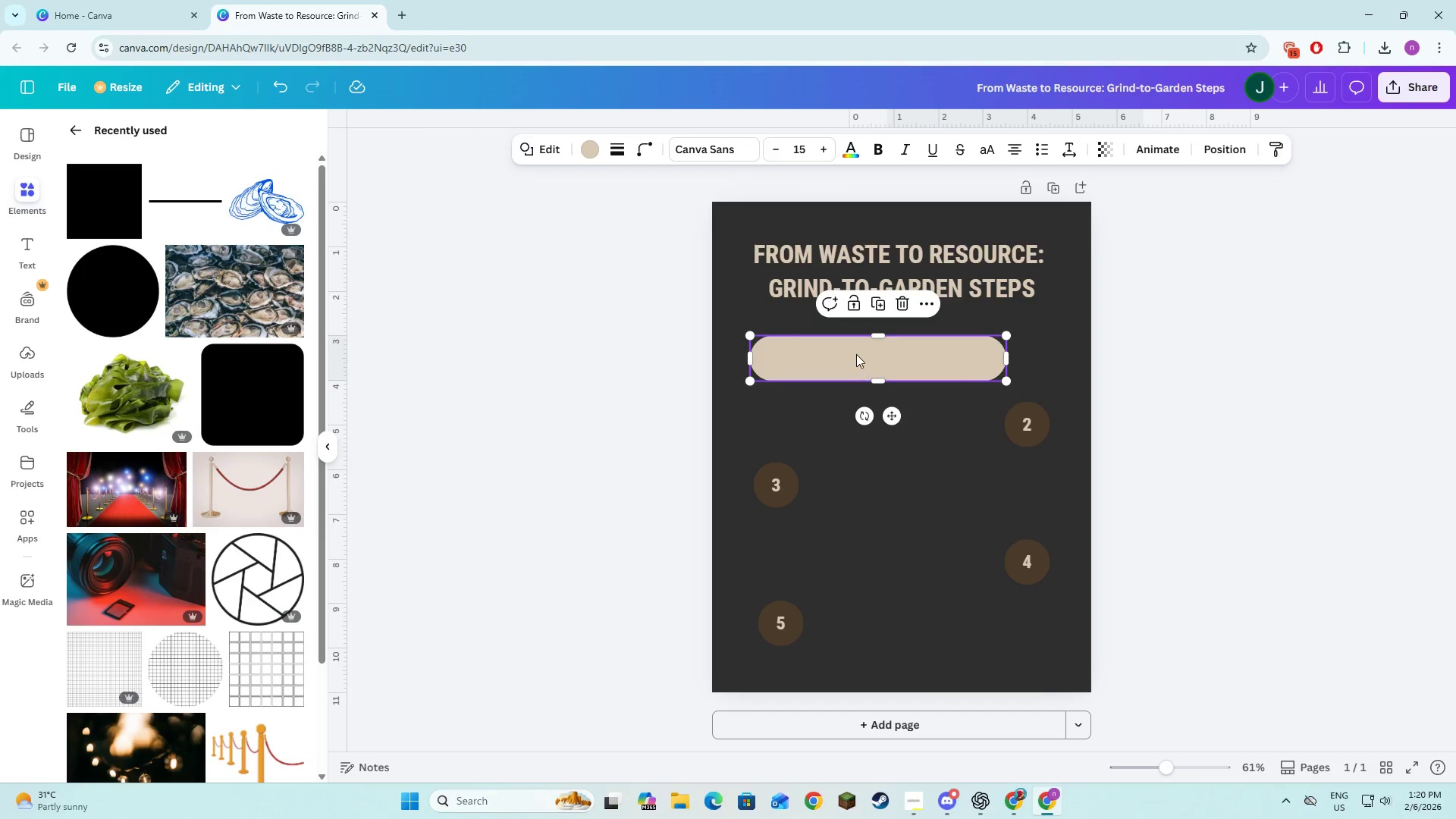 
right_click([856, 352])
 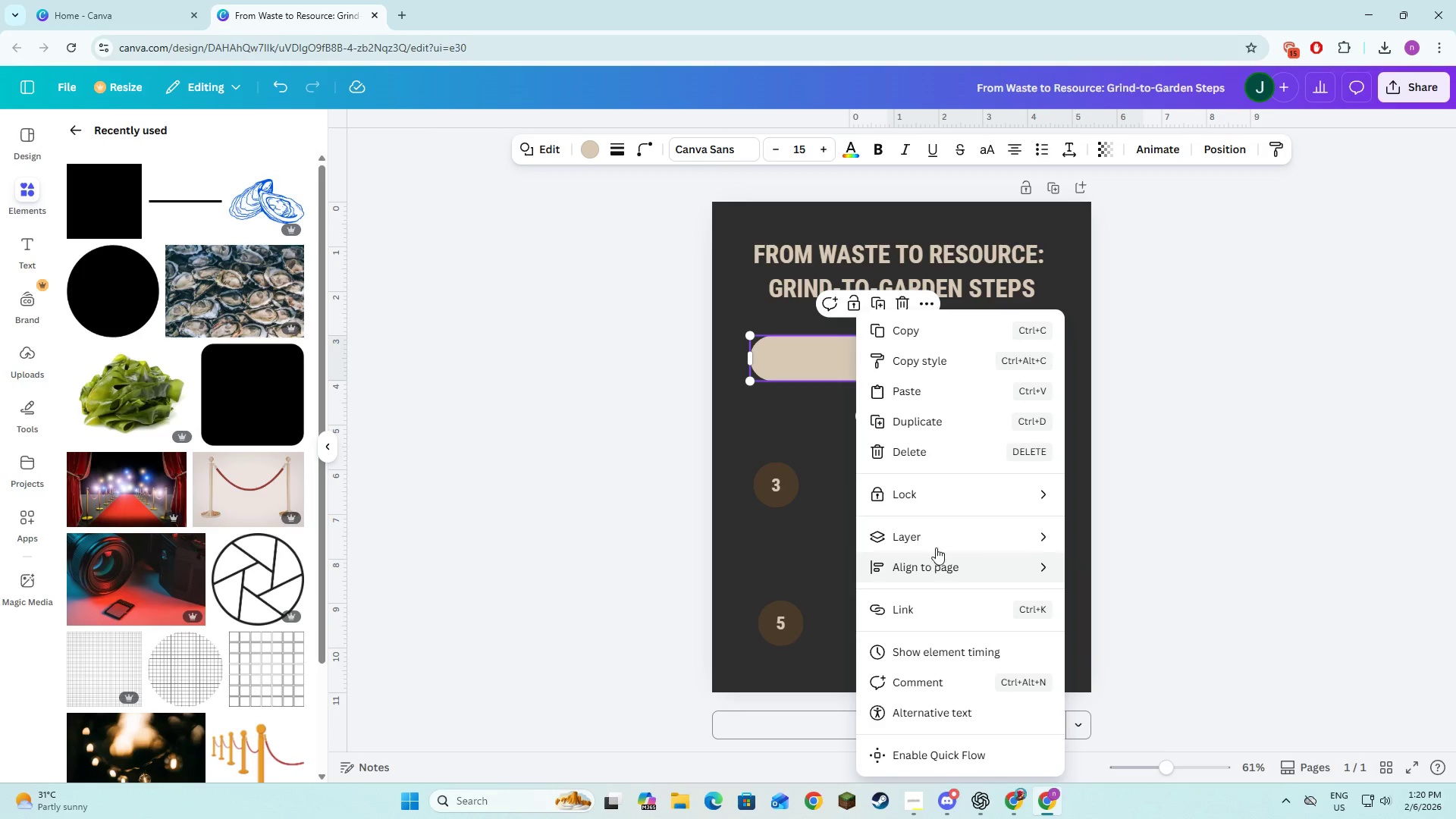 
left_click([936, 541])
 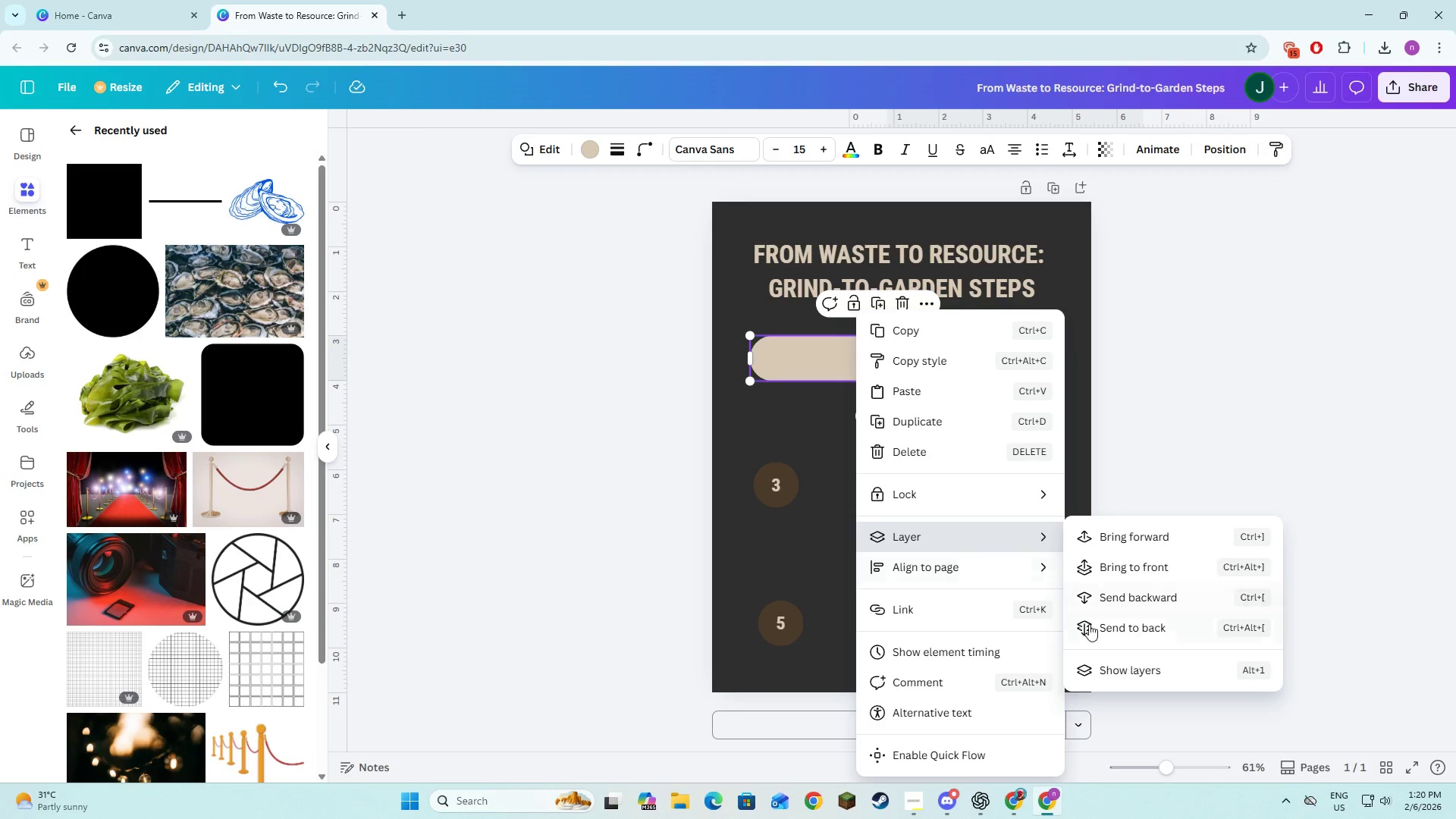 
left_click([1103, 627])
 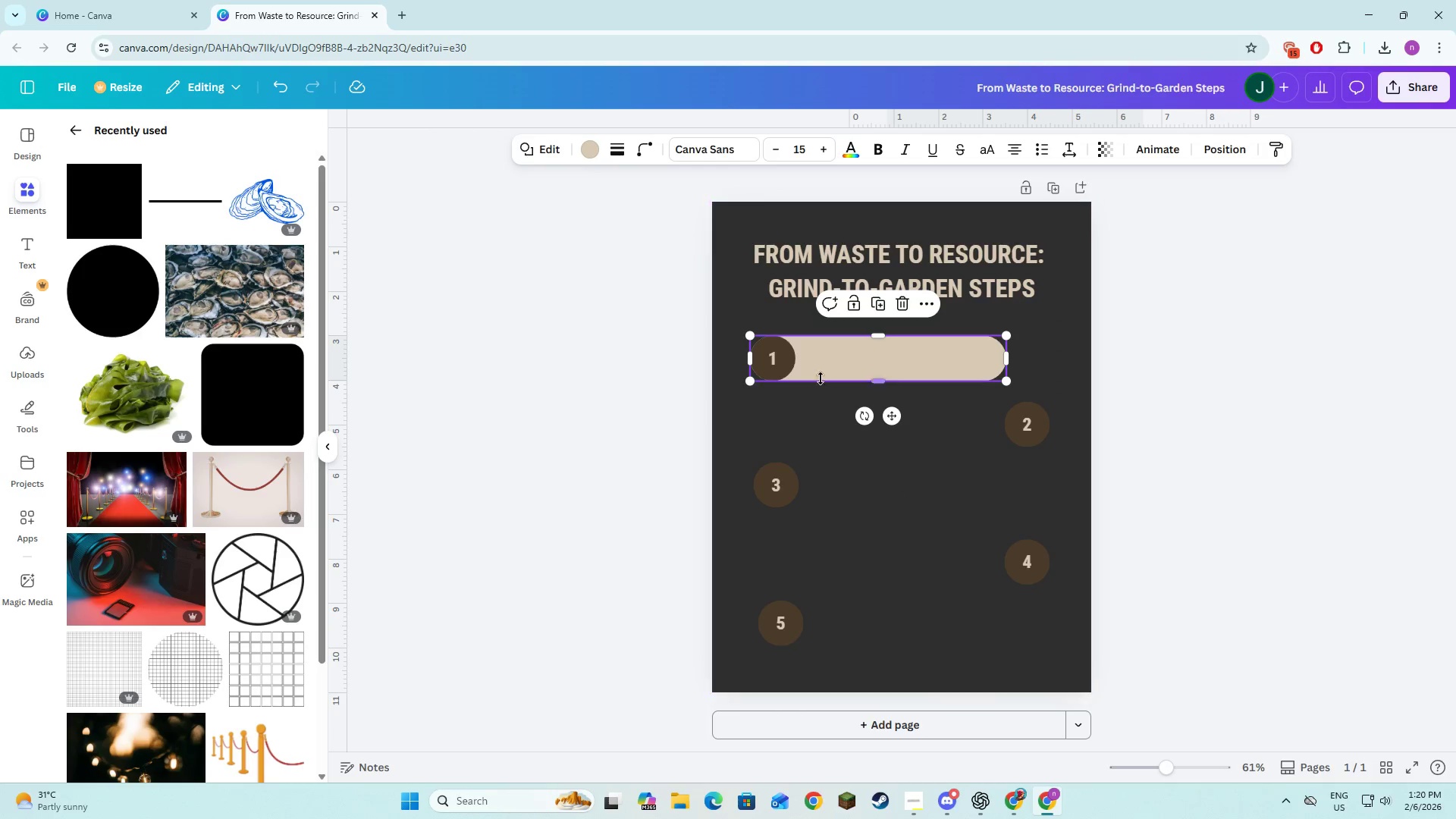 
left_click_drag(start_coordinate=[826, 365], to_coordinate=[833, 365])
 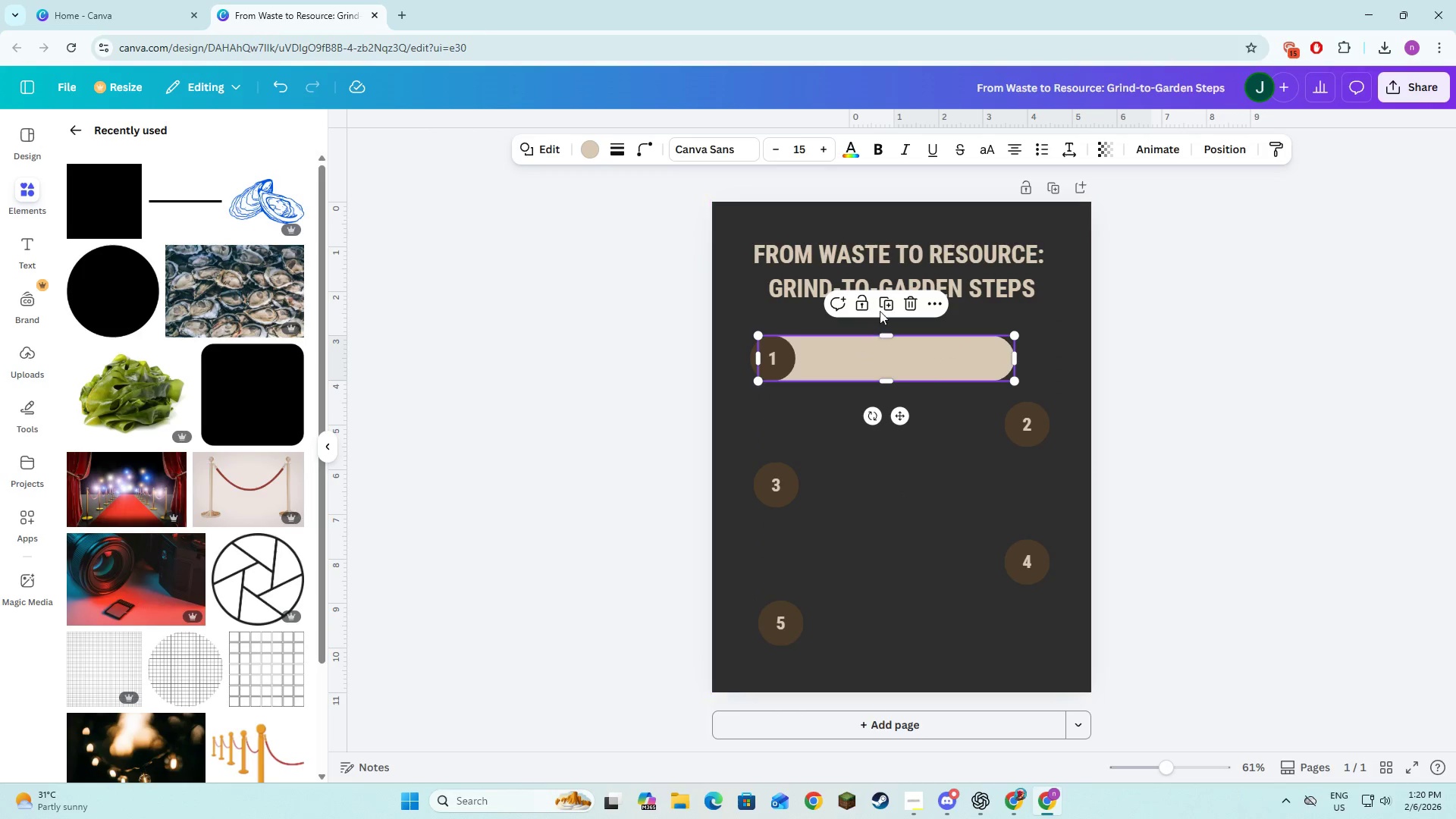 
left_click([883, 303])
 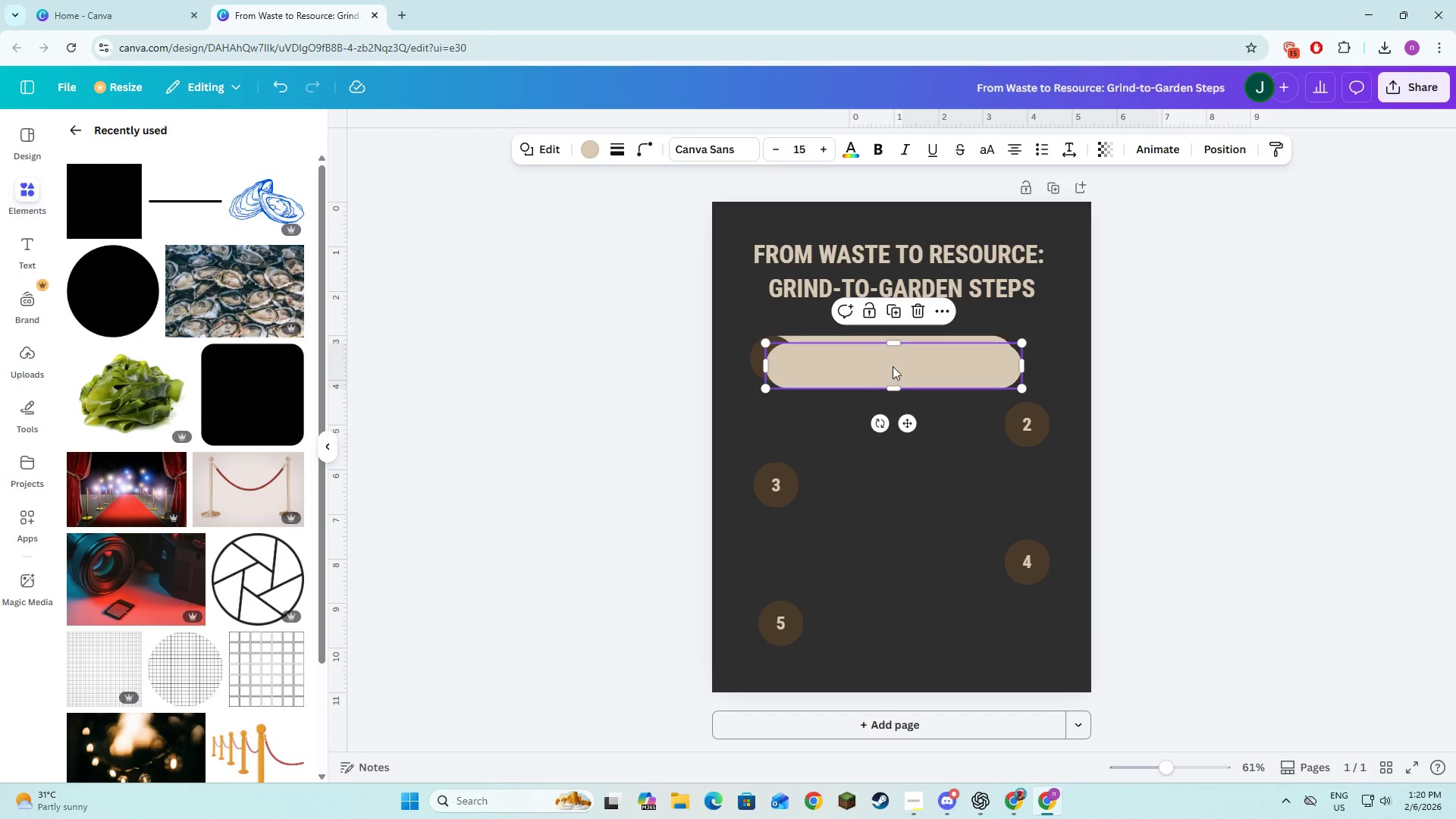 
left_click_drag(start_coordinate=[893, 366], to_coordinate=[922, 423])
 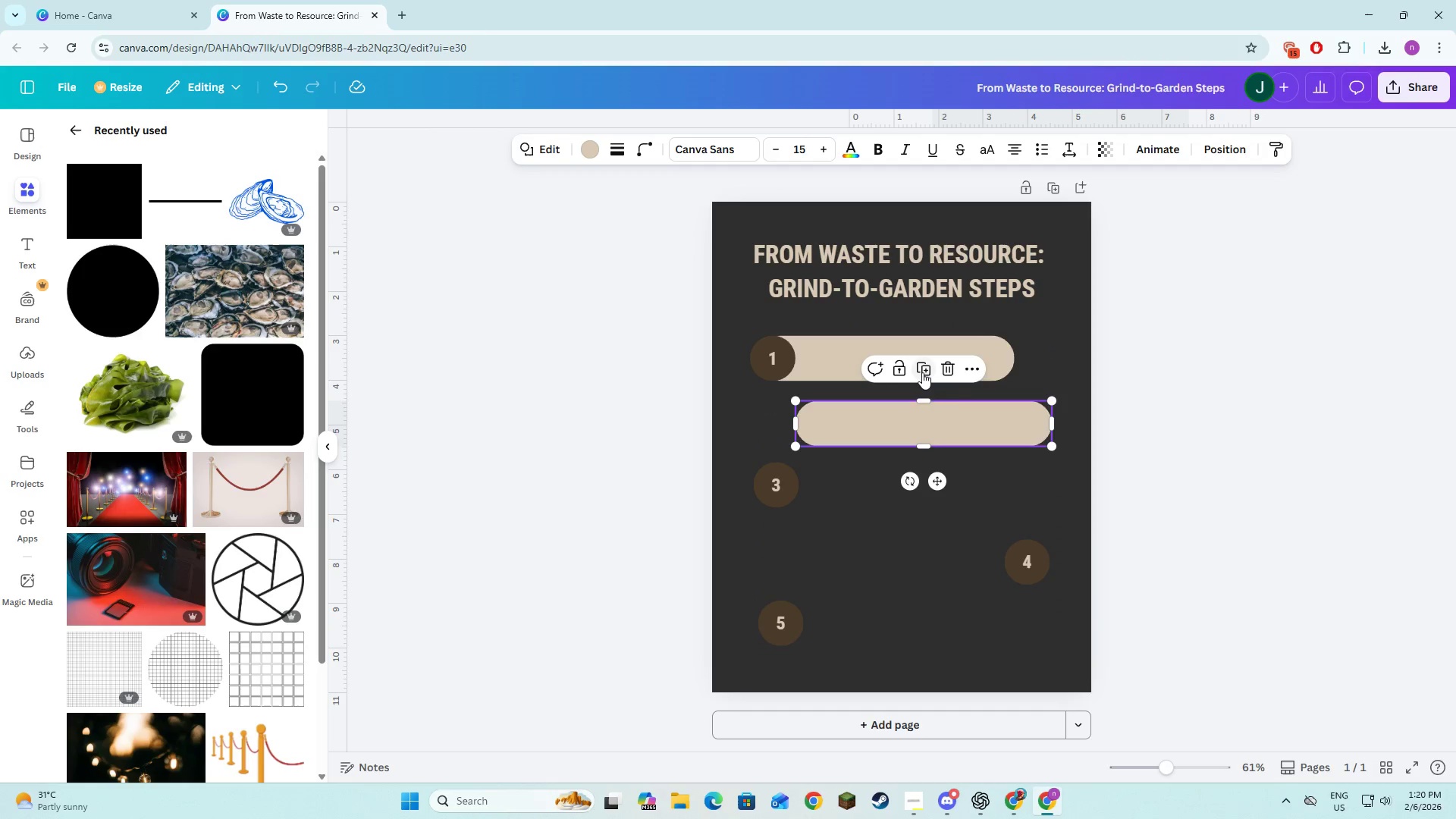 
left_click([925, 369])
 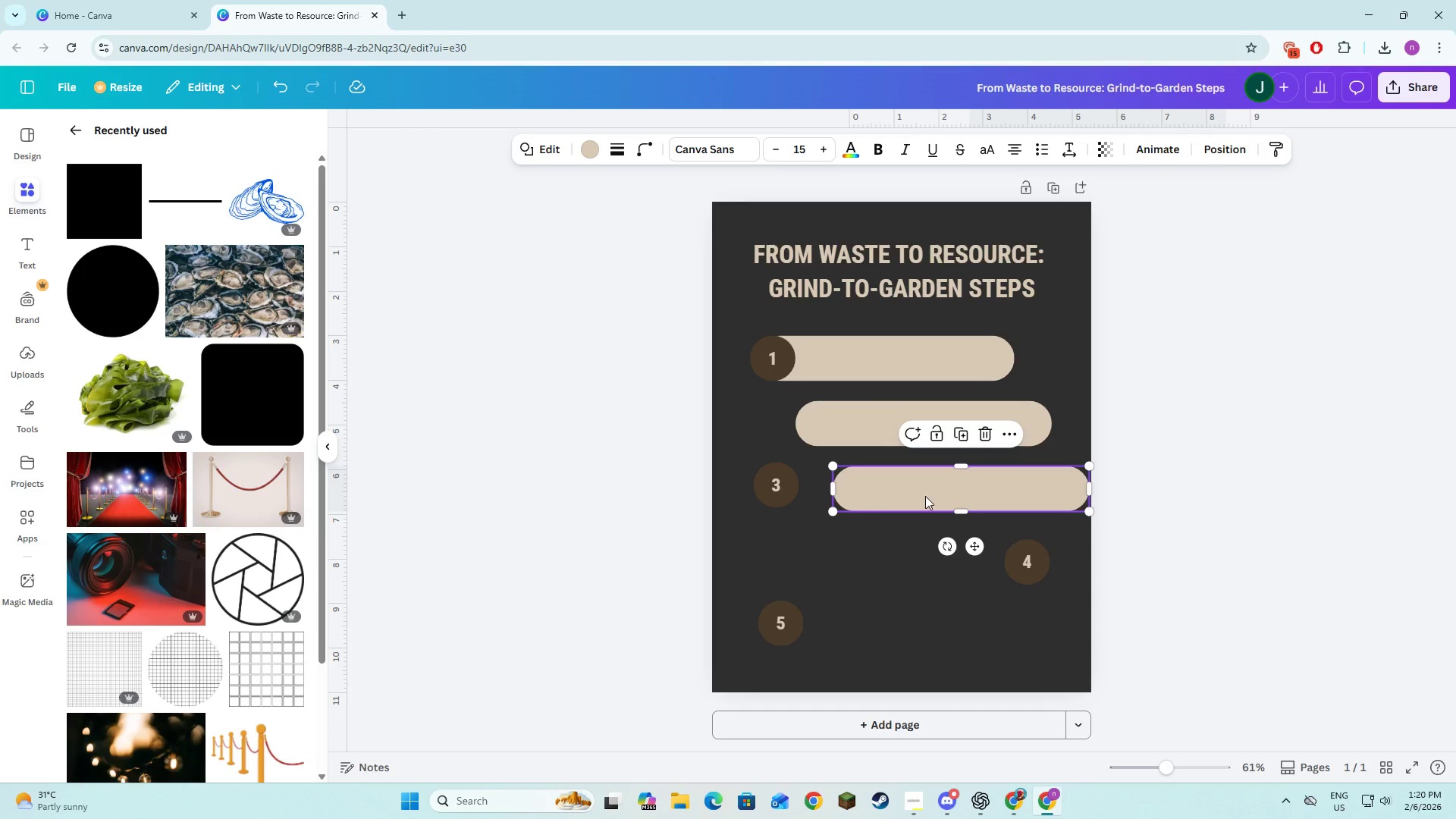 
left_click_drag(start_coordinate=[926, 498], to_coordinate=[849, 496])
 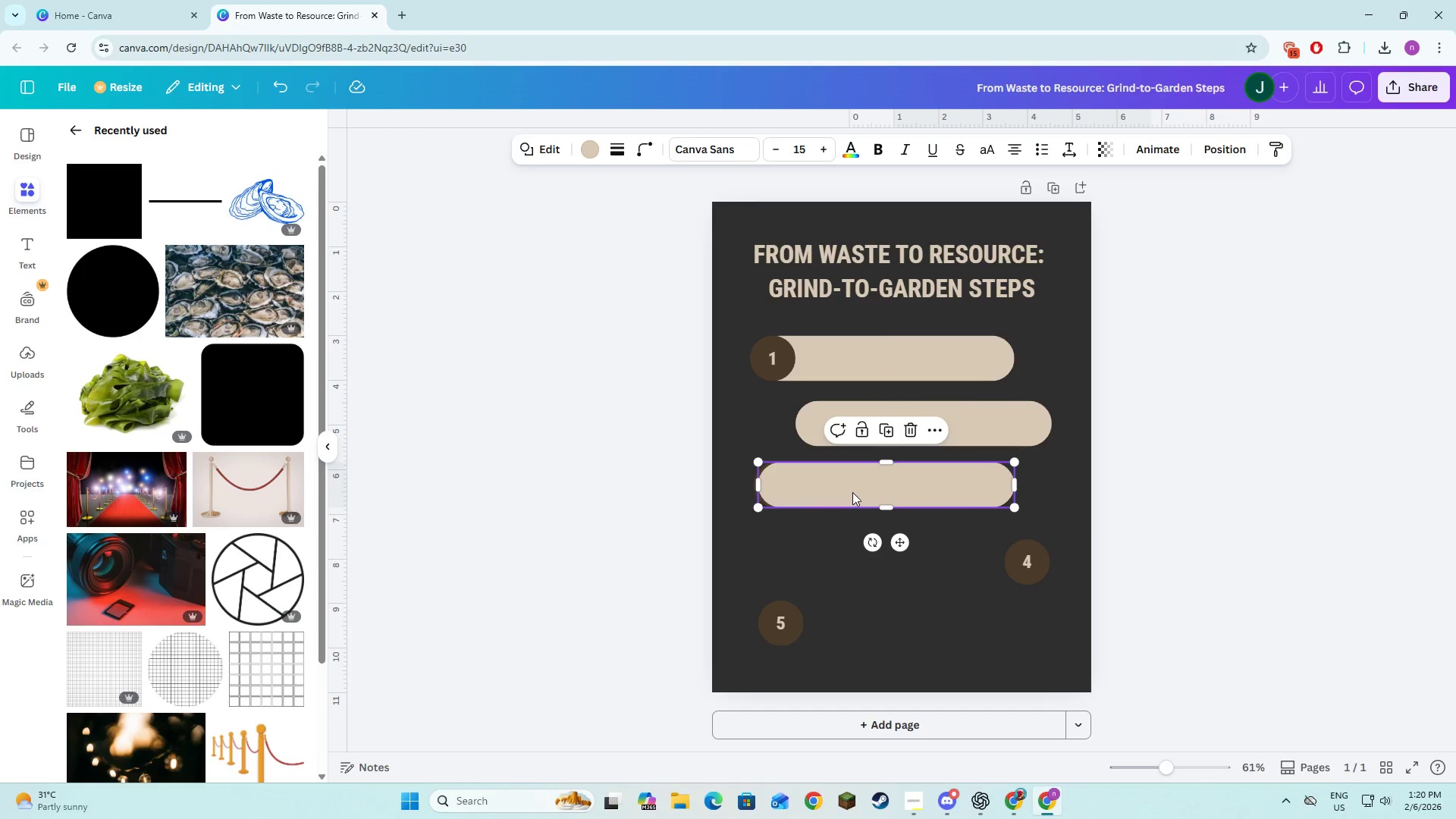 
left_click_drag(start_coordinate=[854, 492], to_coordinate=[850, 492])
 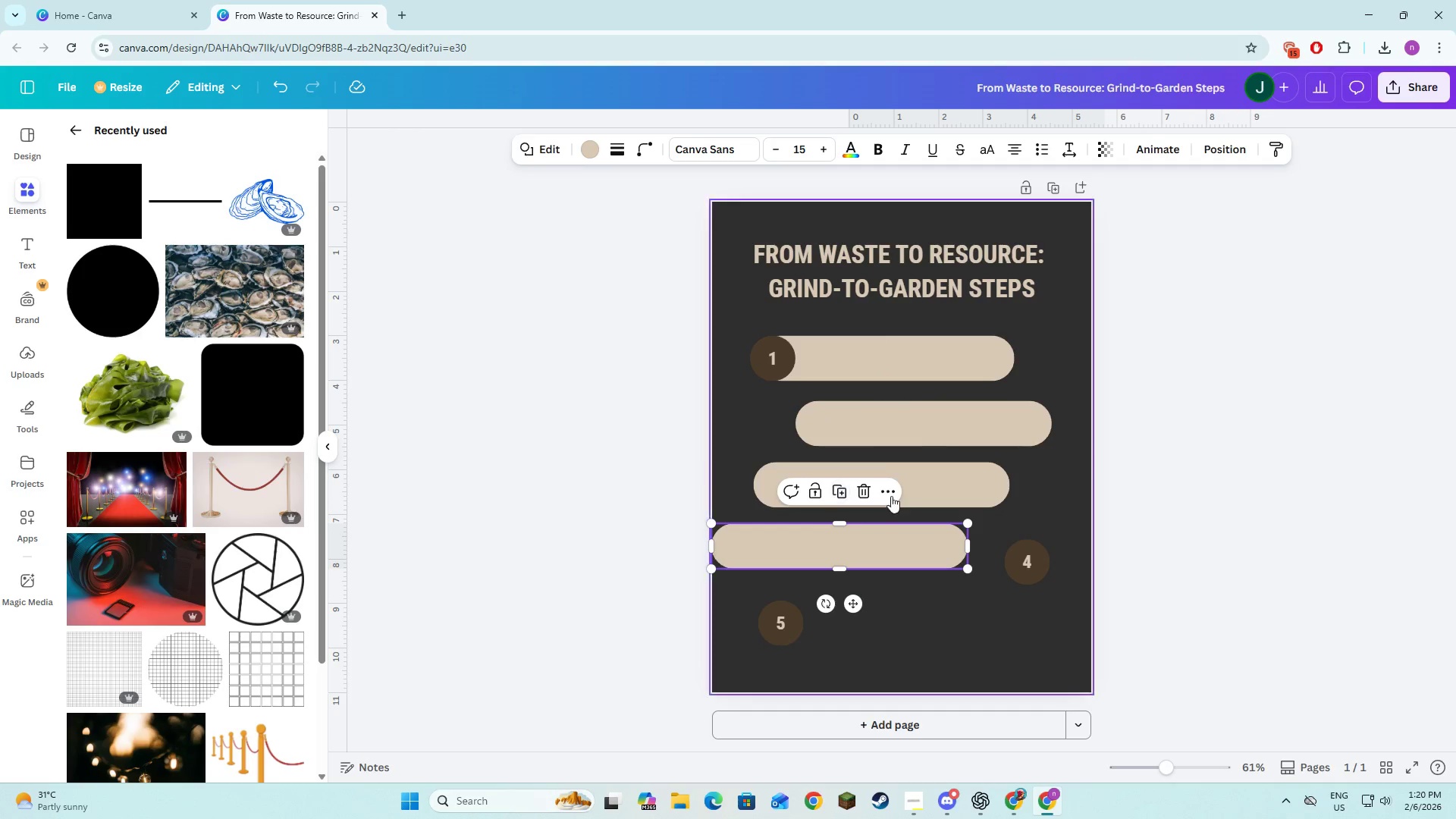 
left_click_drag(start_coordinate=[861, 553], to_coordinate=[947, 572])
 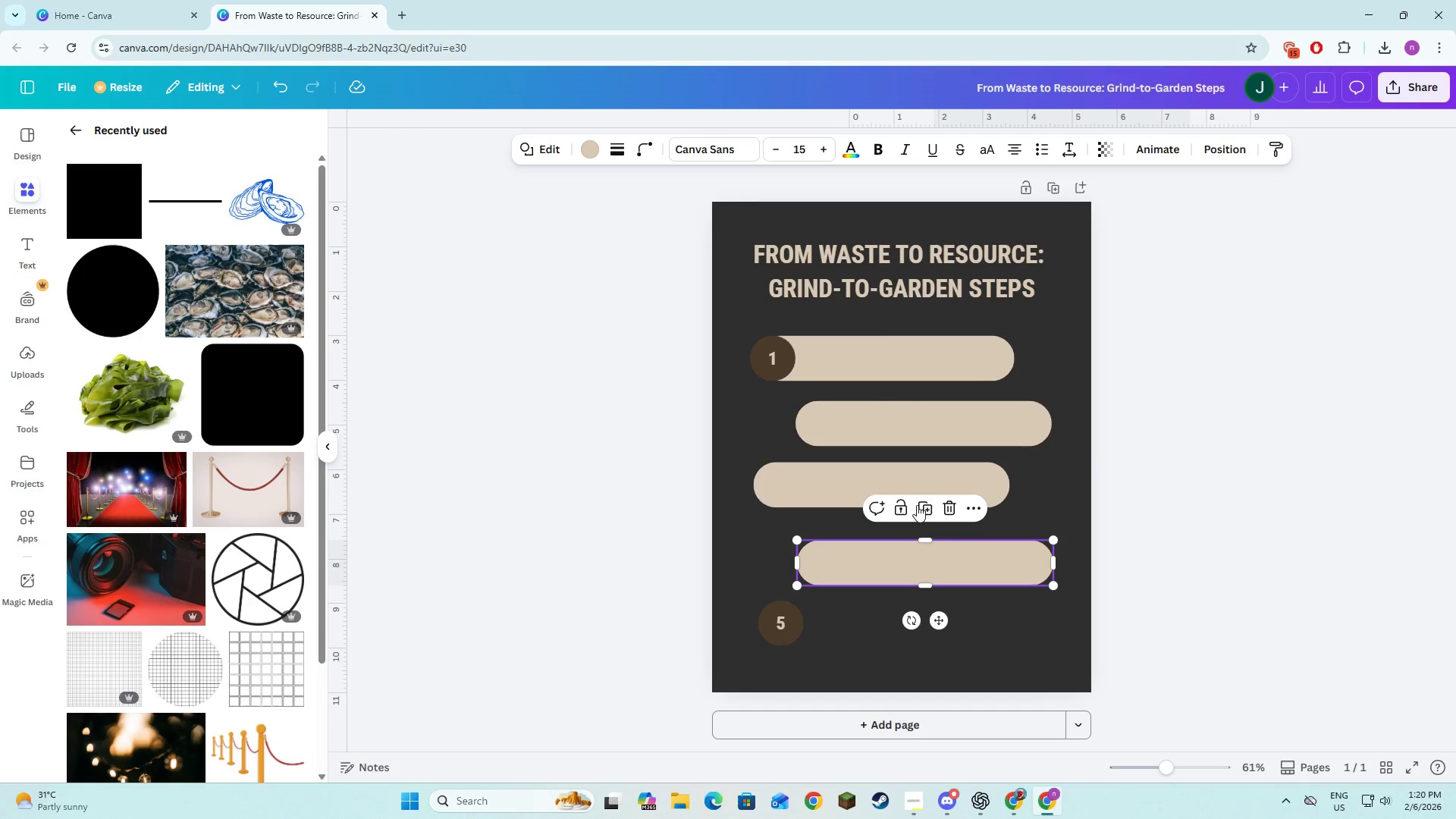 
left_click([921, 515])
 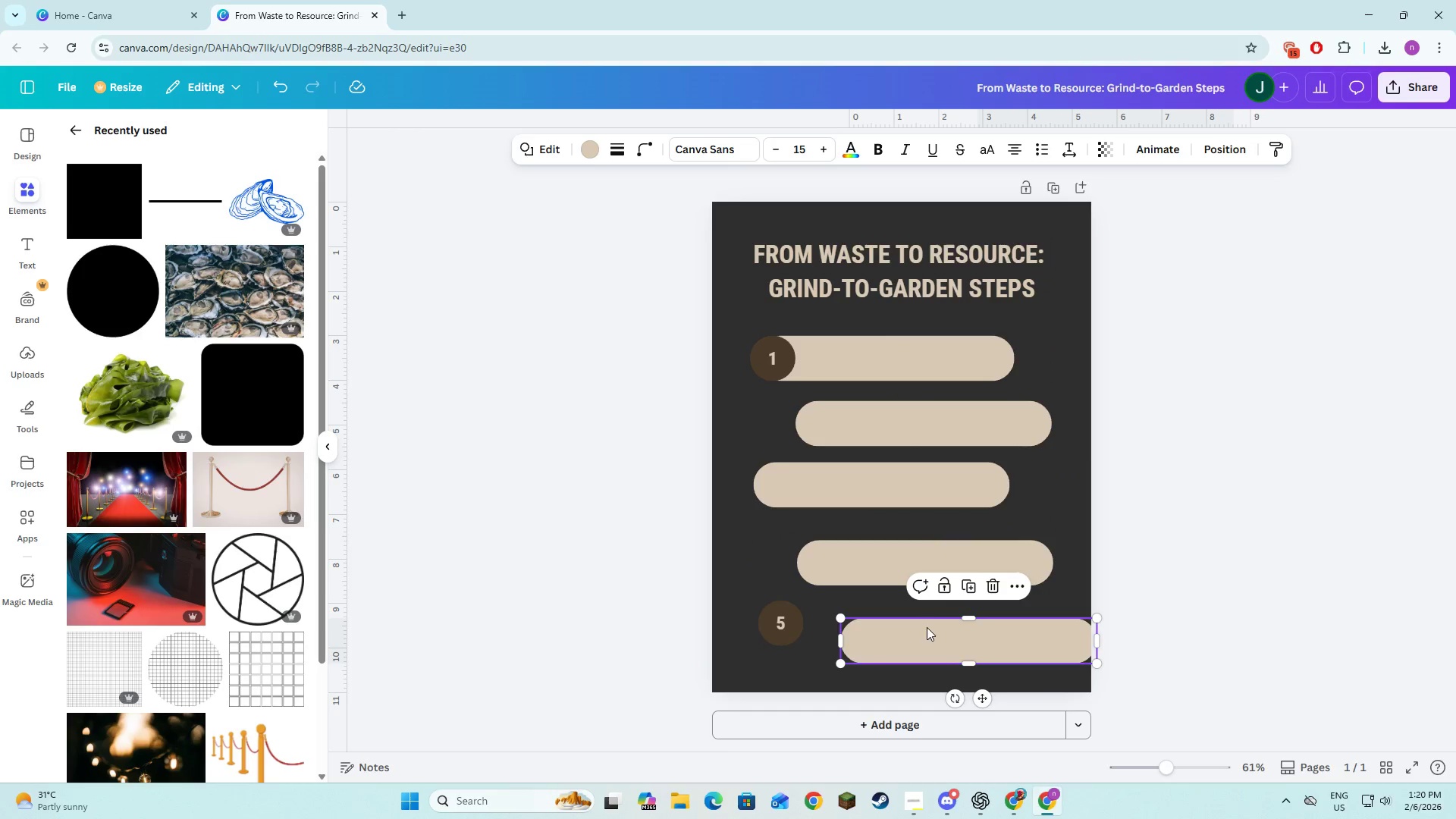 
left_click_drag(start_coordinate=[930, 635], to_coordinate=[849, 617])